 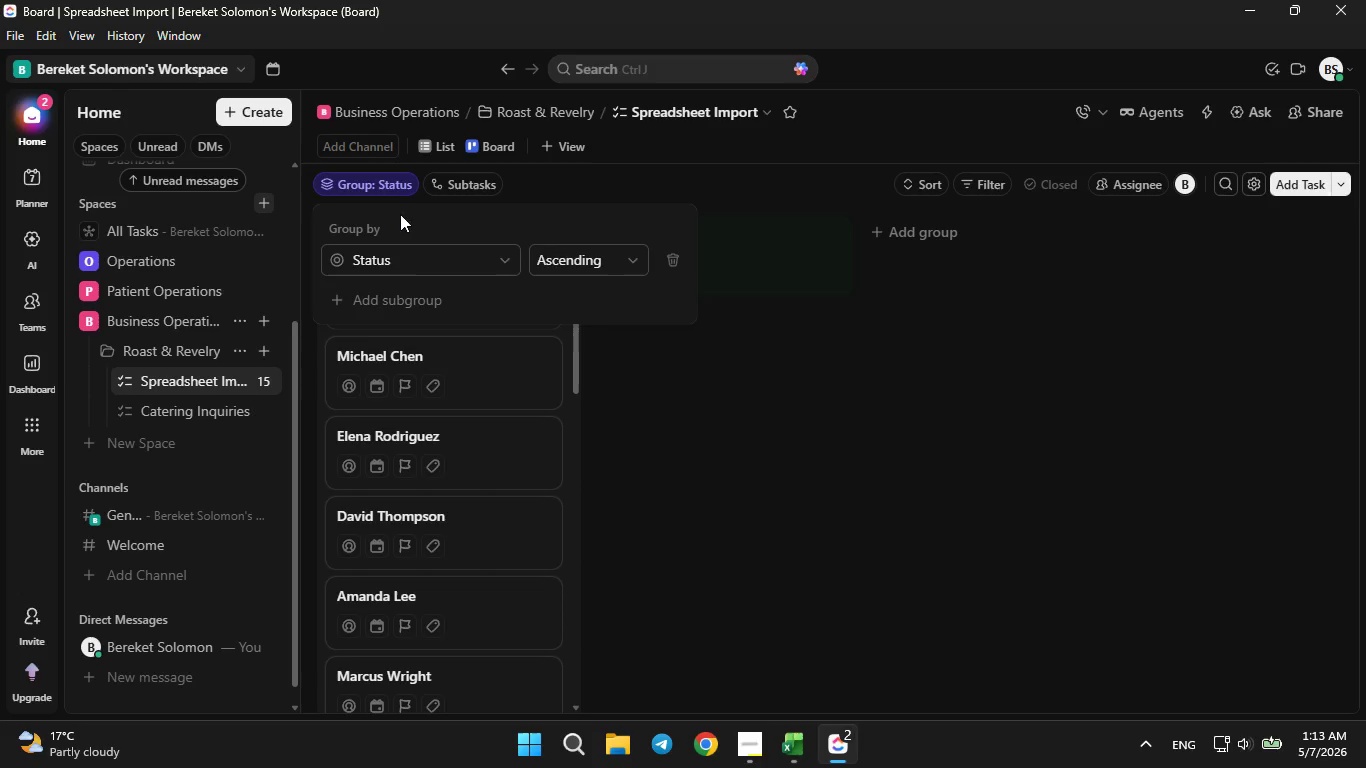 
left_click([426, 256])
 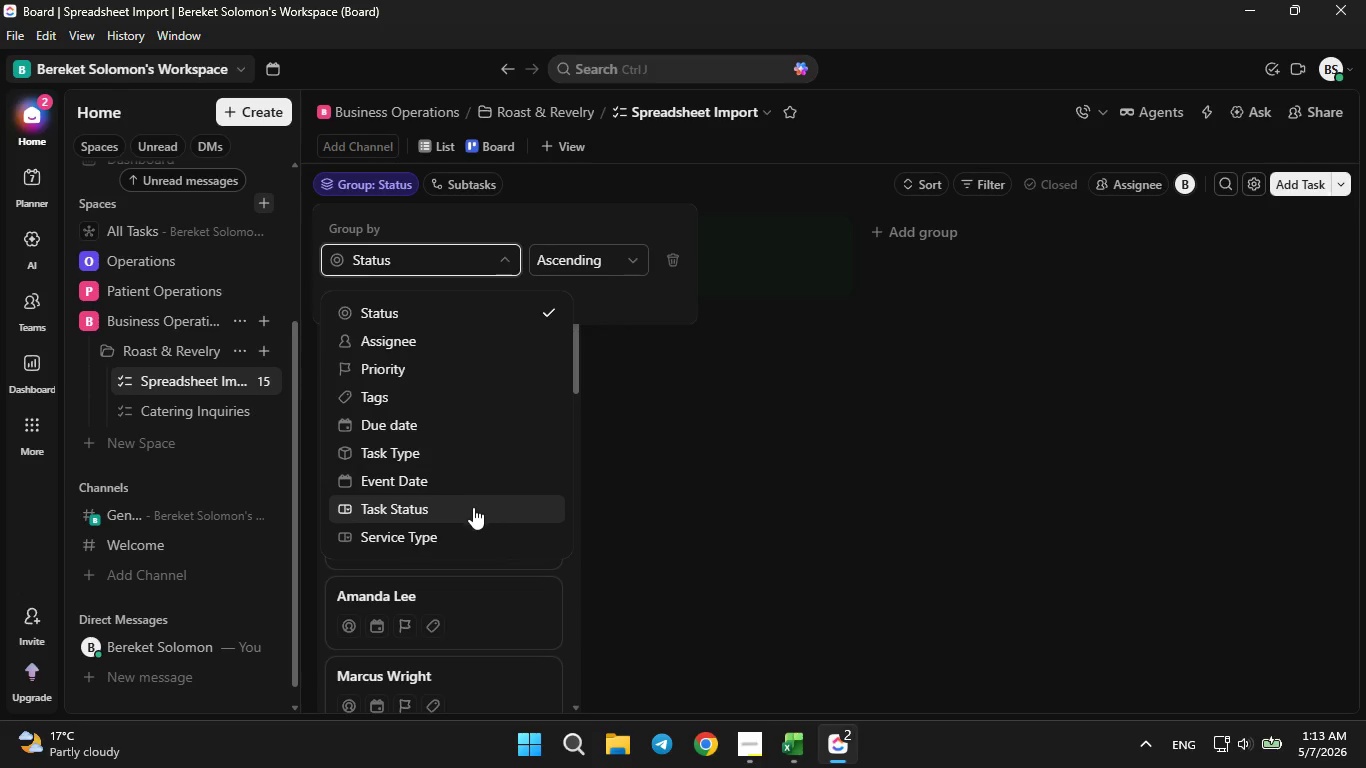 
left_click([473, 507])
 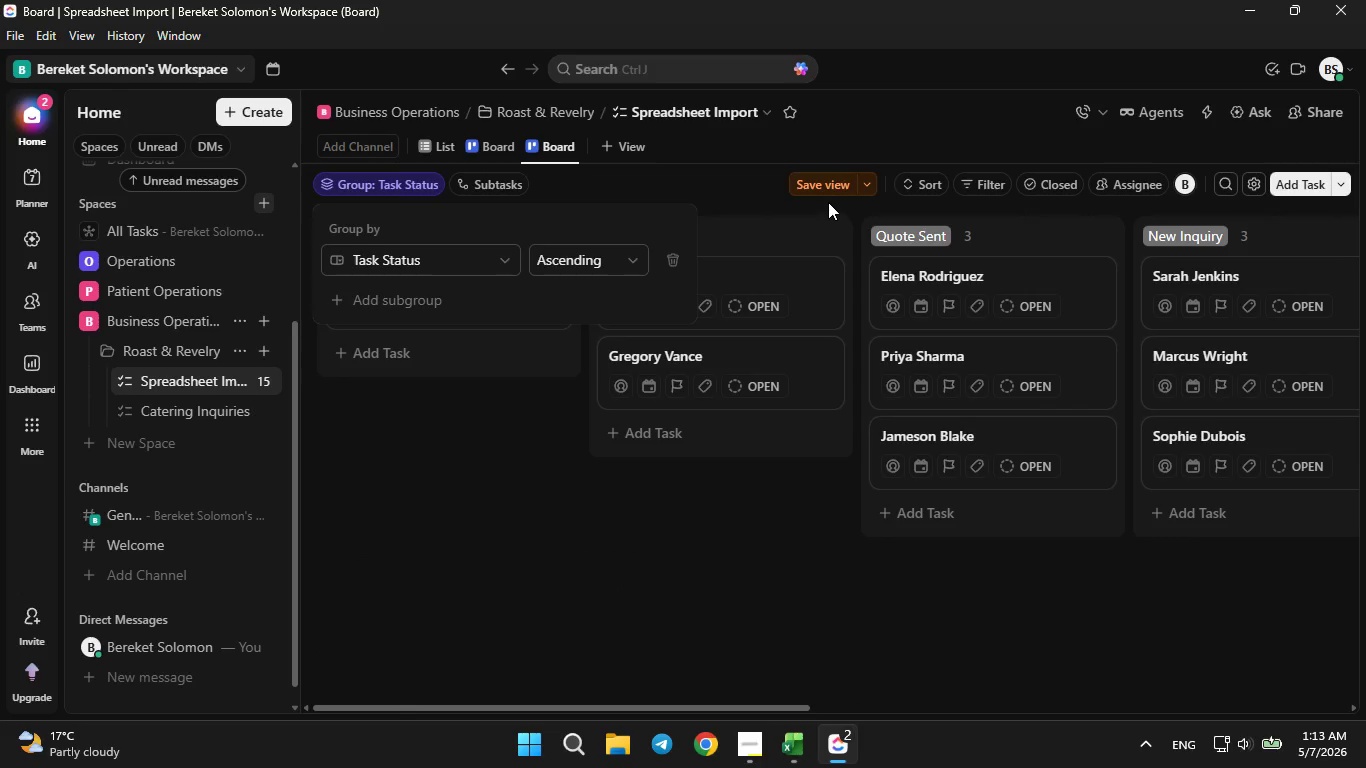 
left_click([822, 186])
 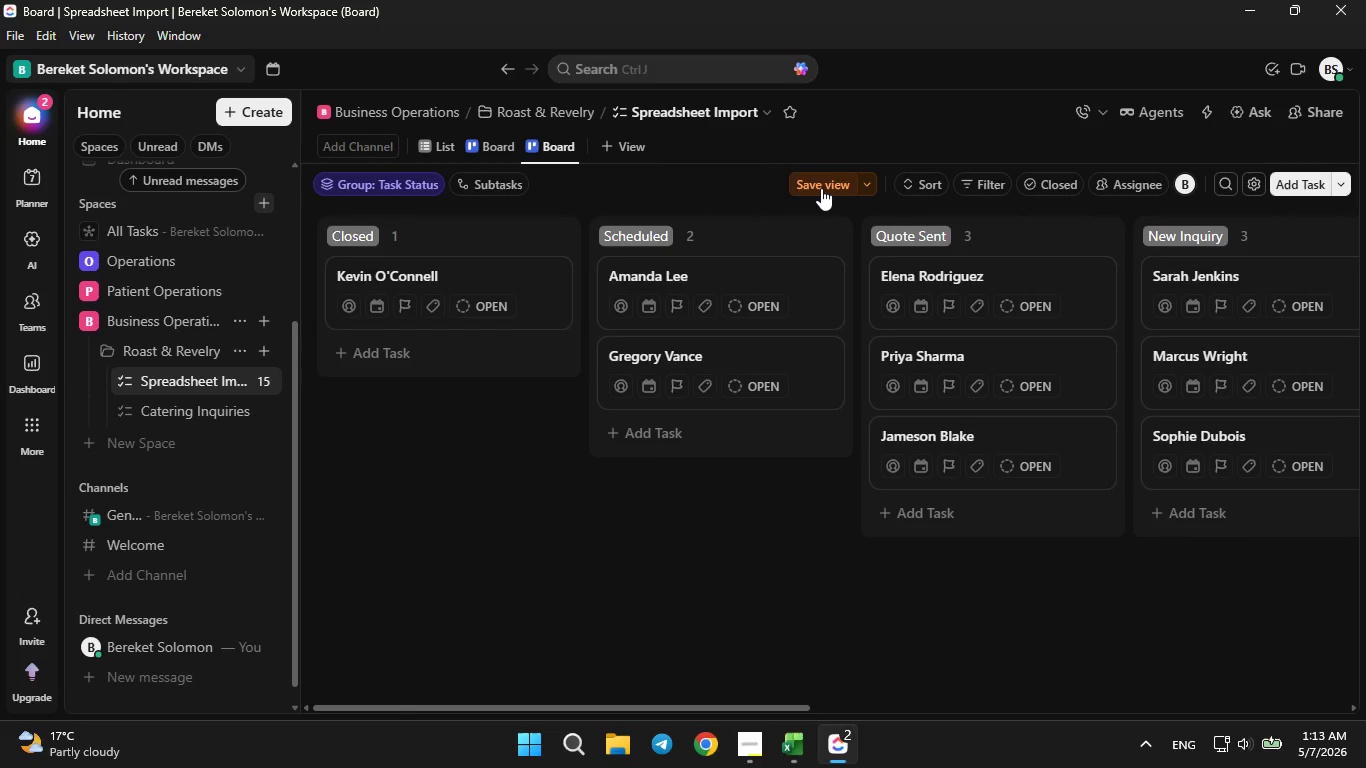 
double_click([821, 187])
 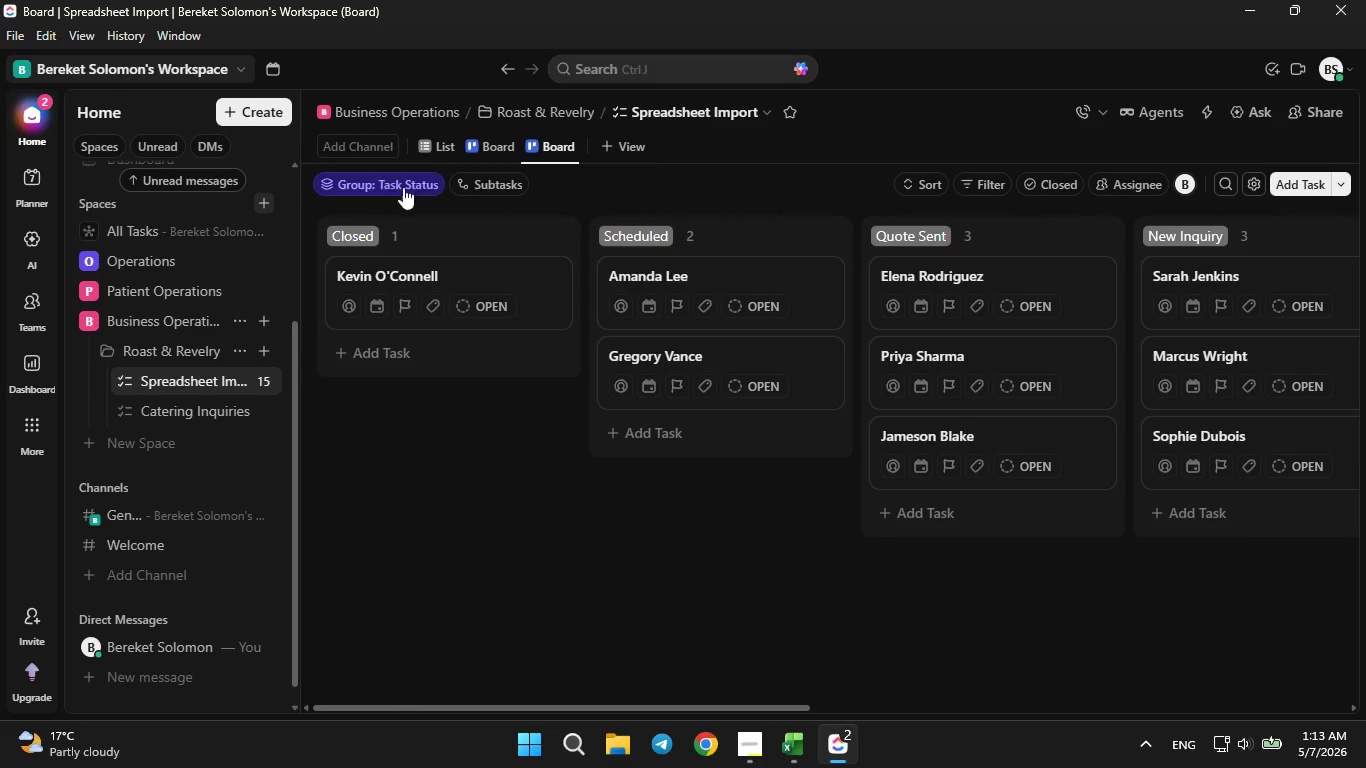 
left_click([218, 411])
 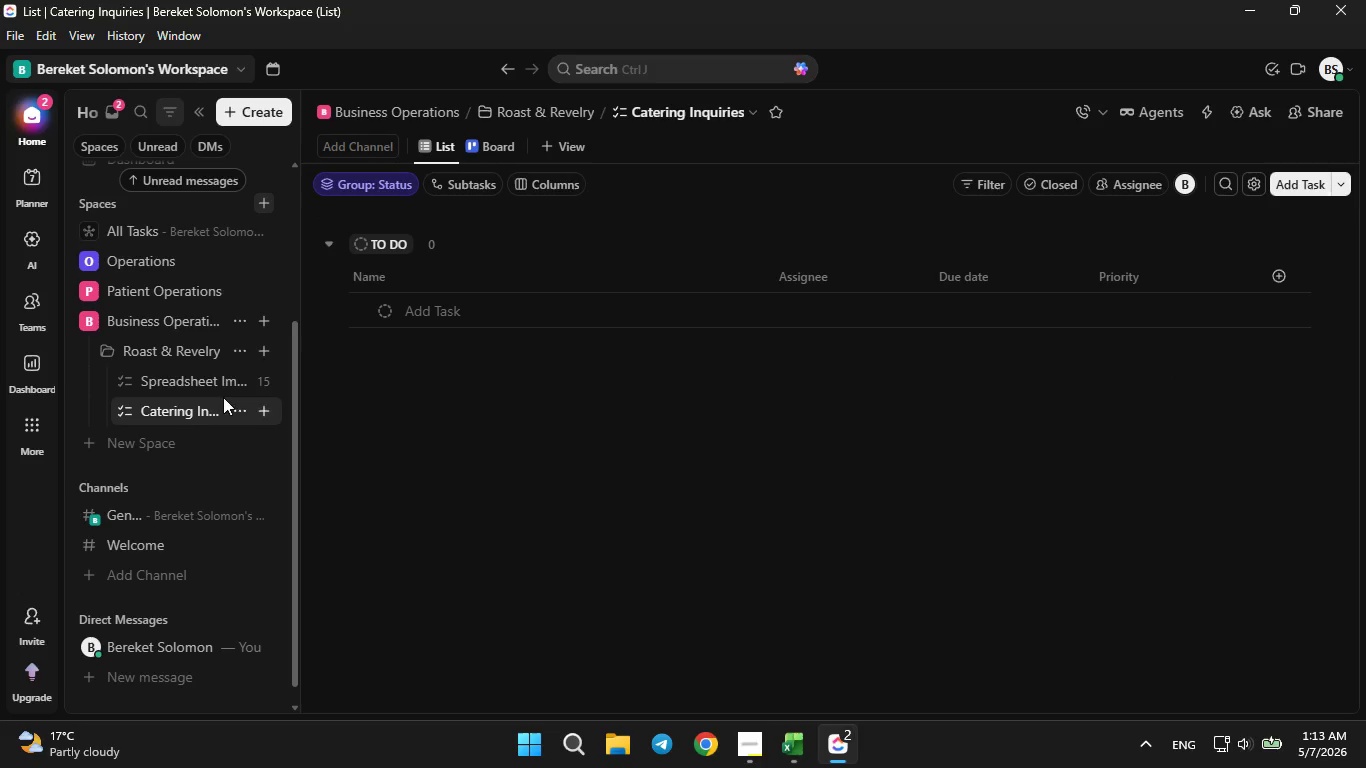 
double_click([208, 380])
 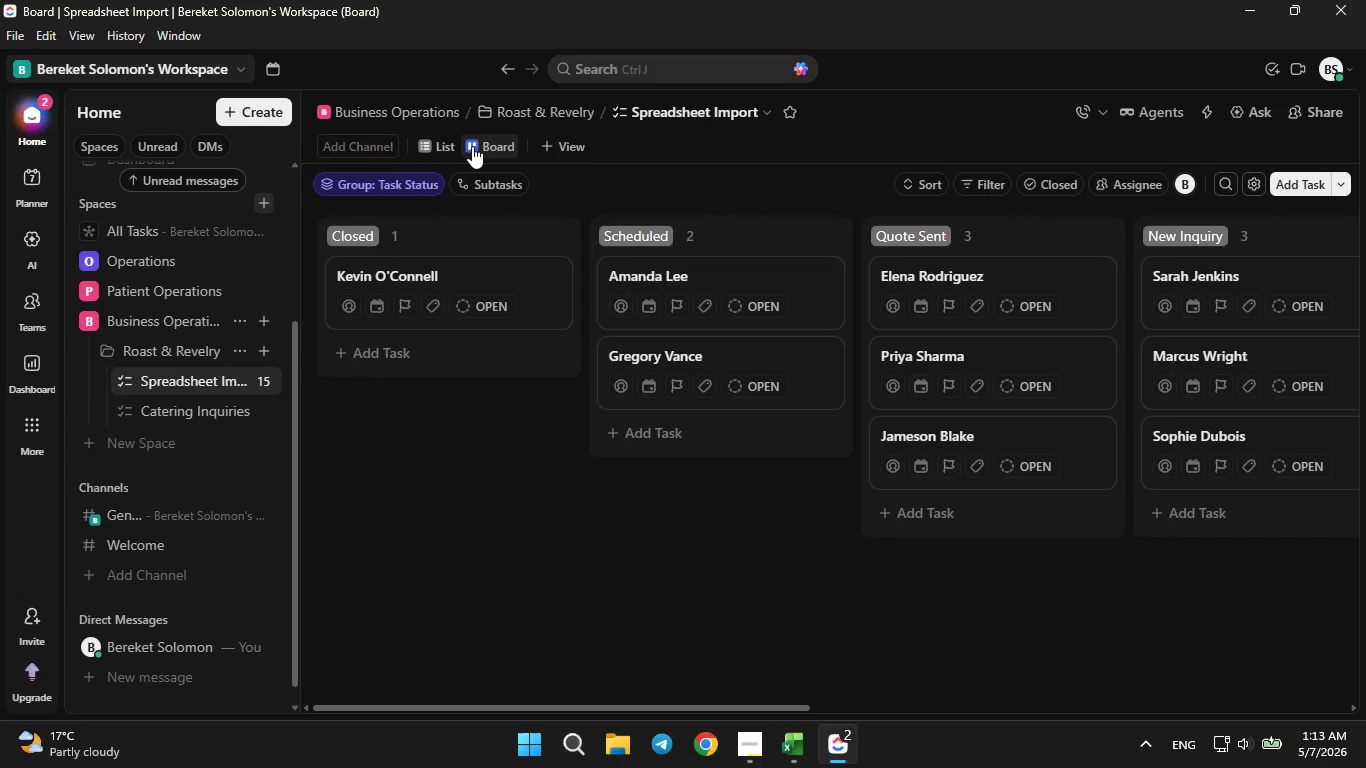 
left_click([462, 146])
 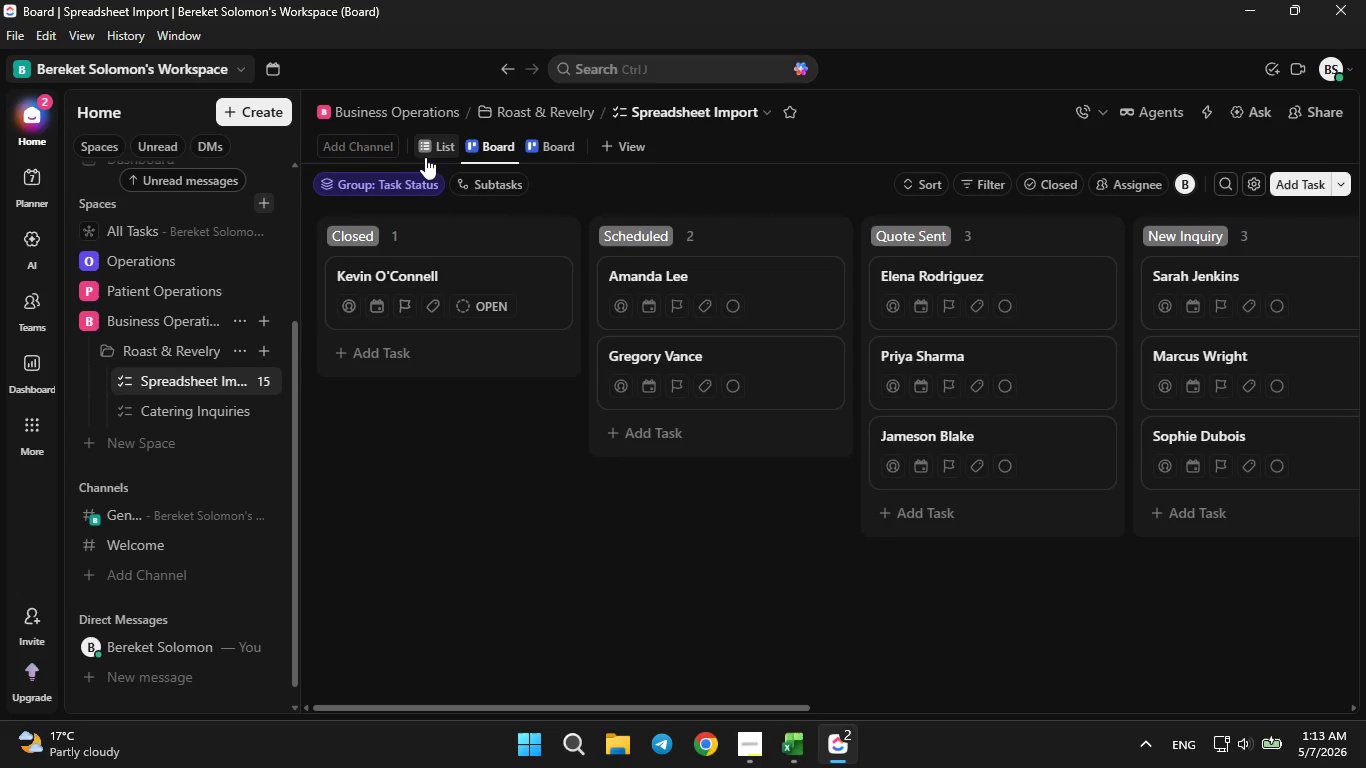 
left_click([428, 154])
 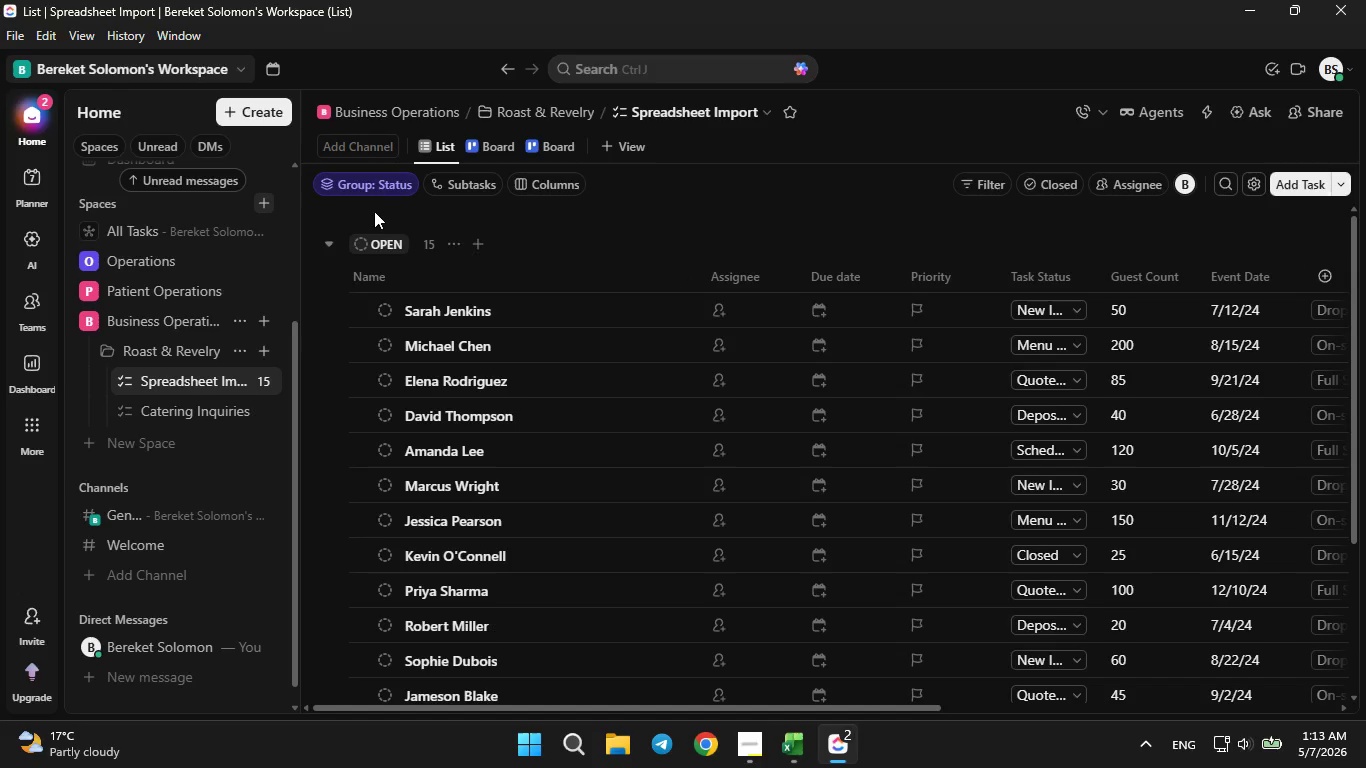 
left_click([374, 188])
 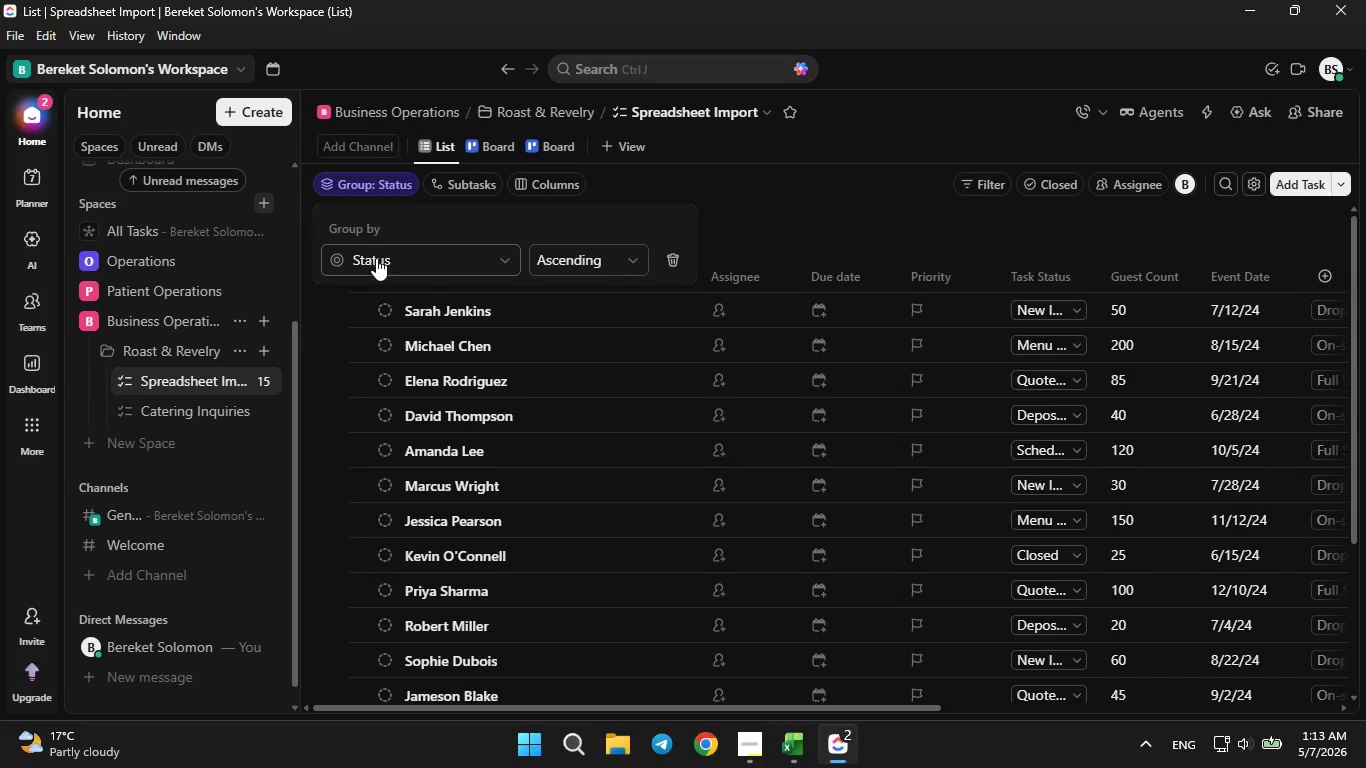 
left_click([376, 256])
 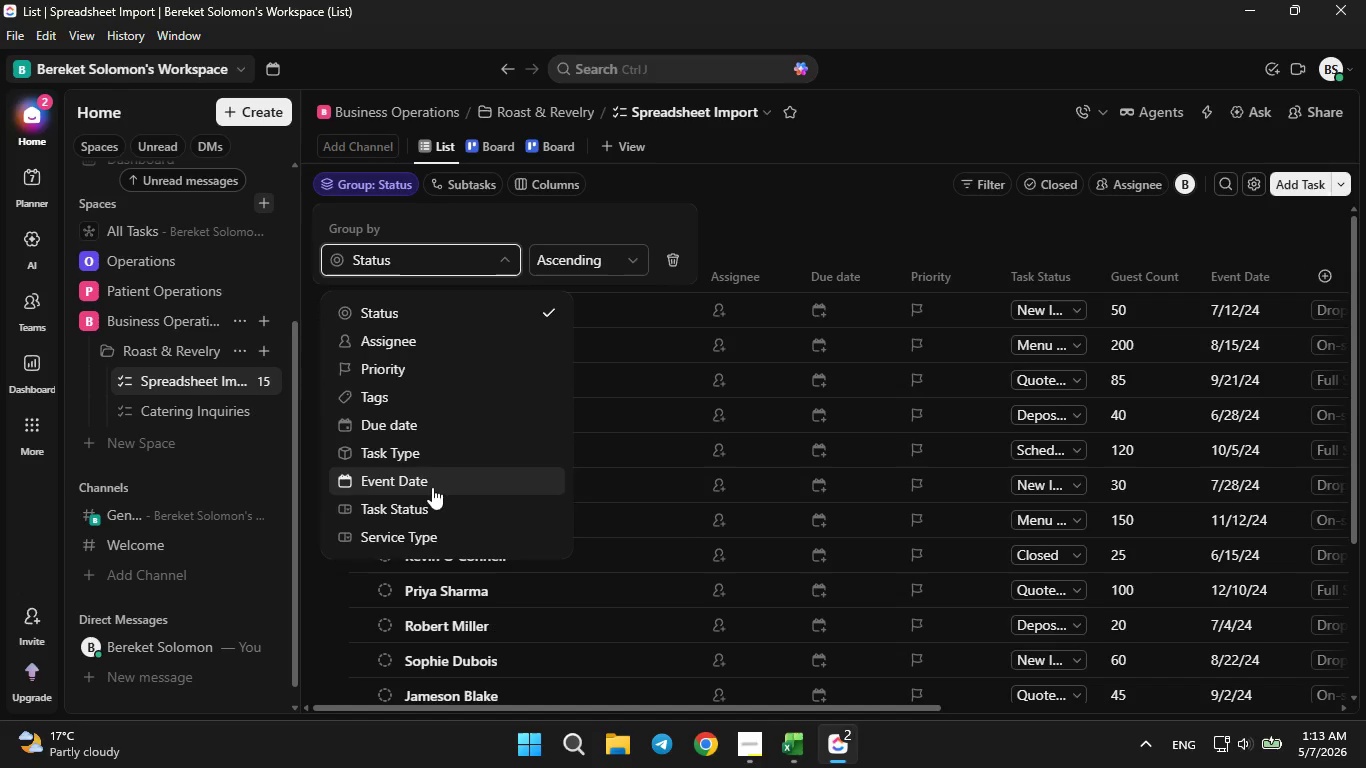 
left_click([419, 531])
 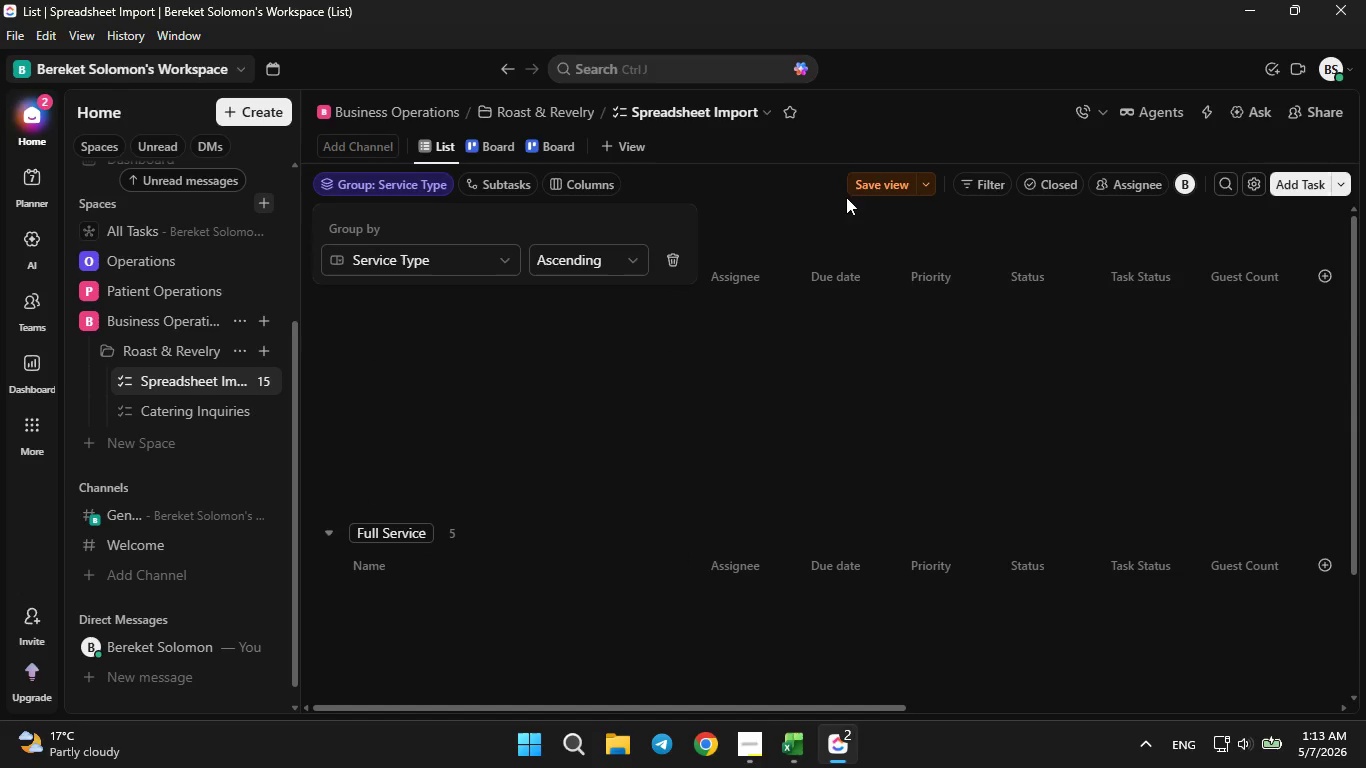 
left_click([864, 185])
 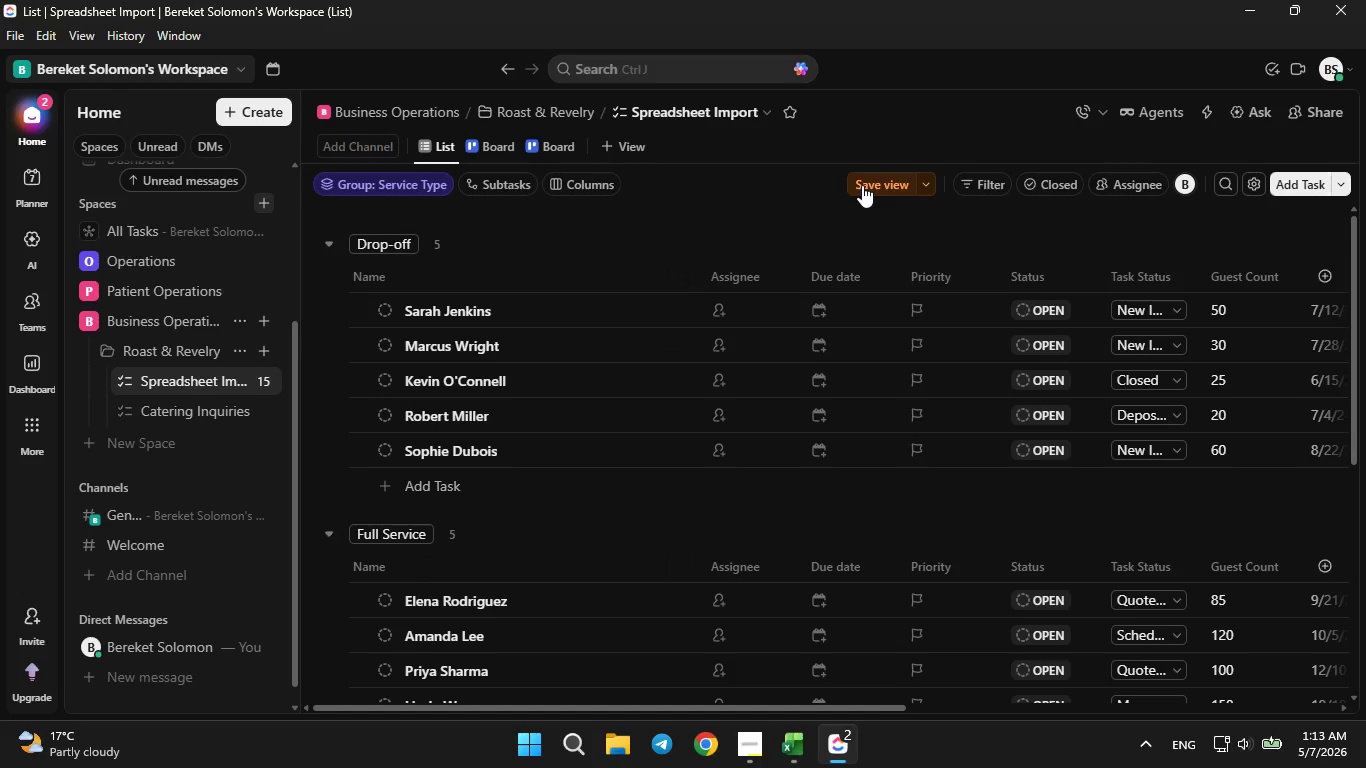 
left_click([862, 185])
 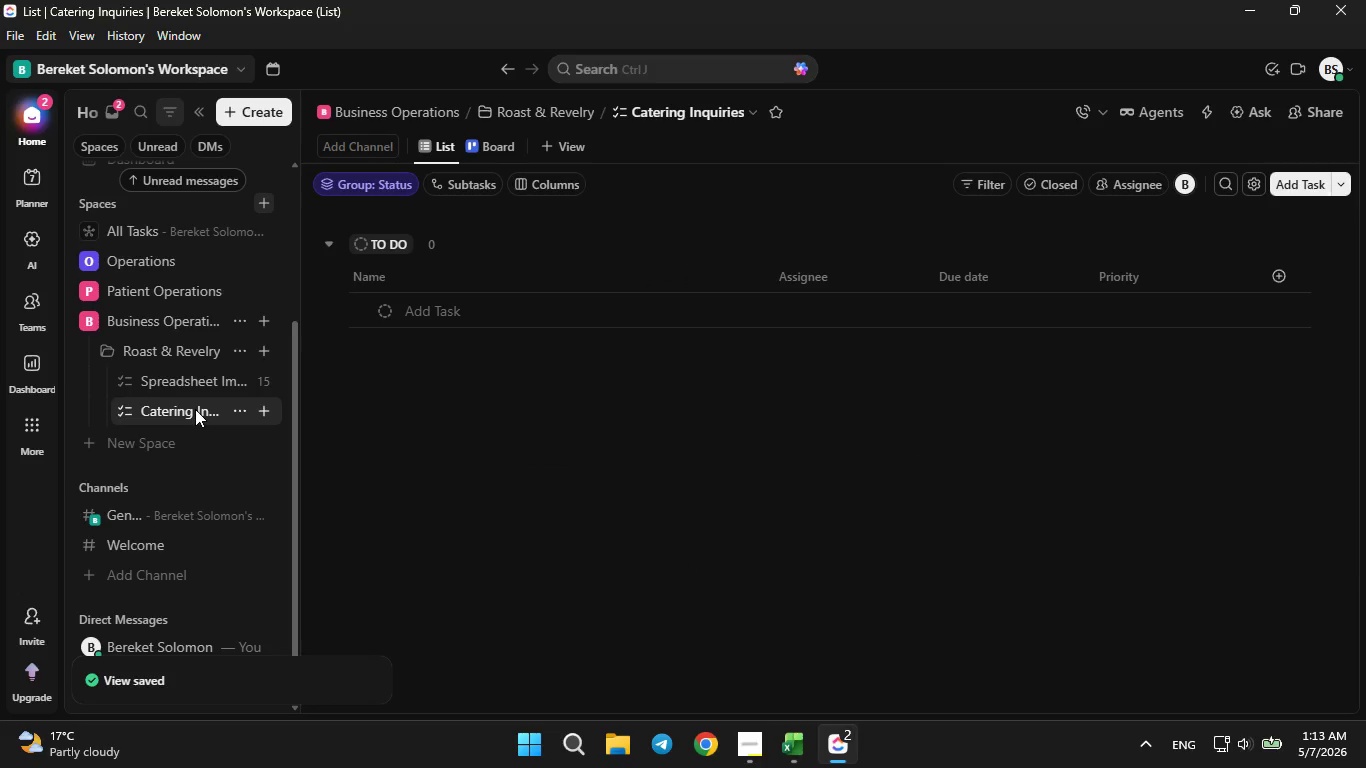 
wait(7.23)
 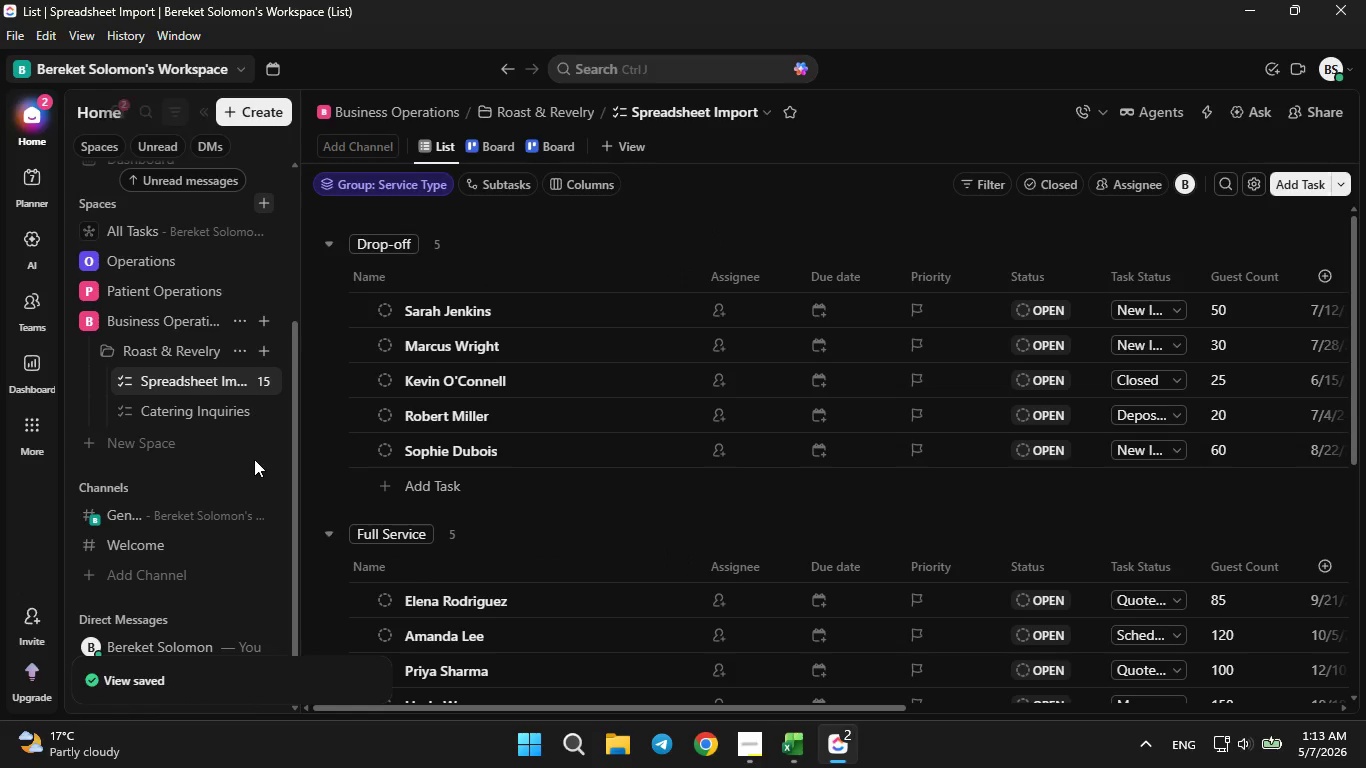 
left_click([196, 378])
 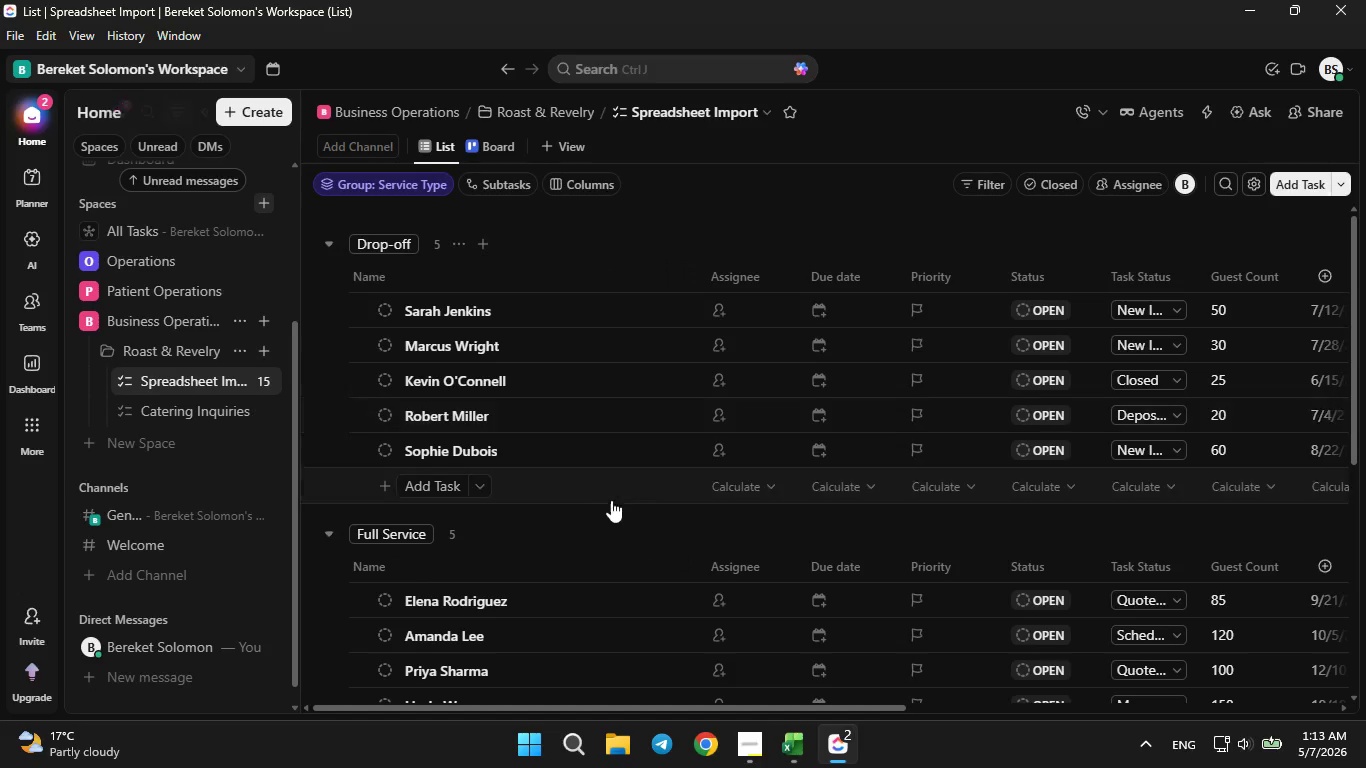 
left_click([738, 745])